 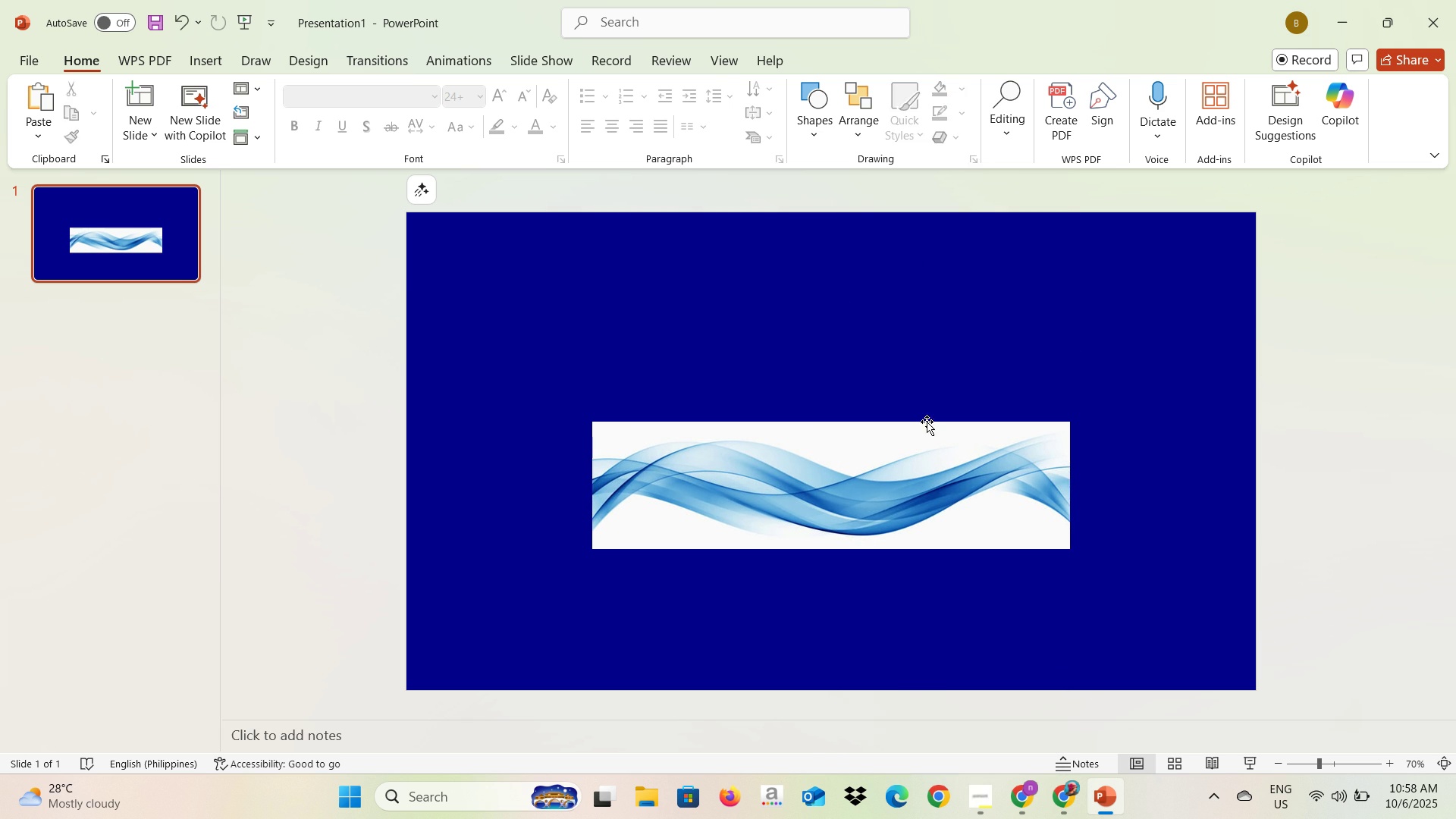 
left_click([898, 469])
 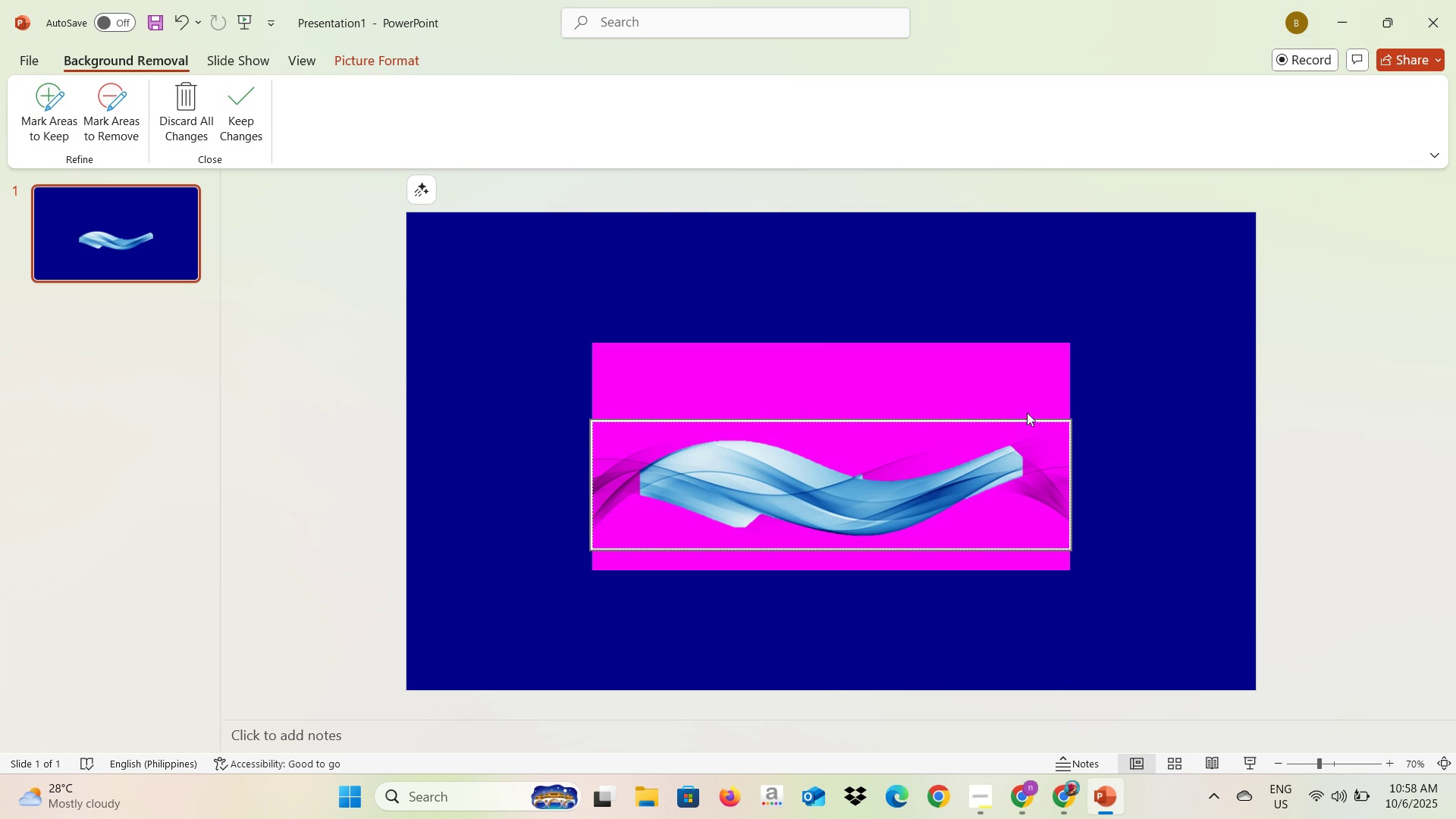 
mouse_move([163, 111])
 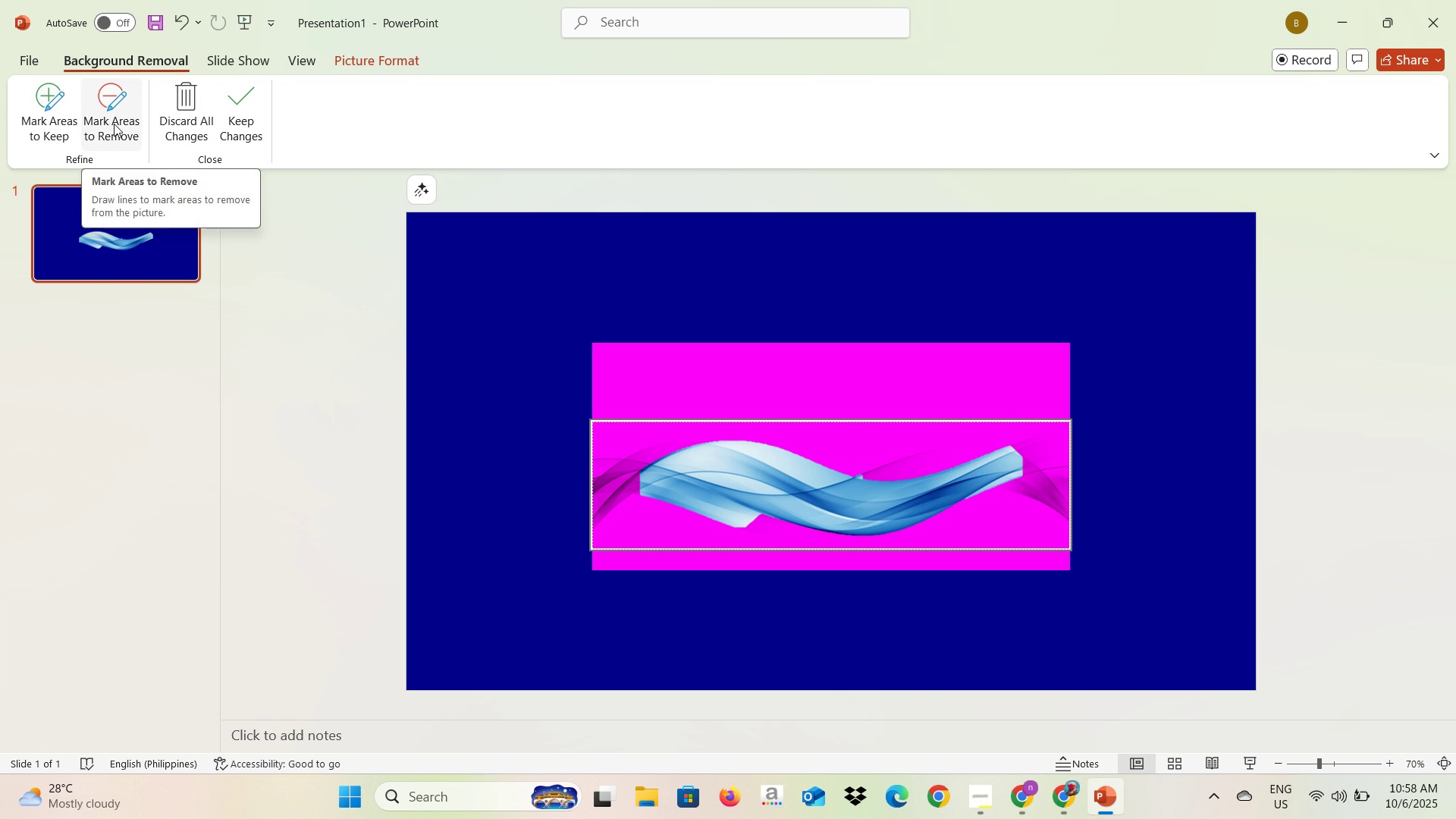 
left_click([114, 124])
 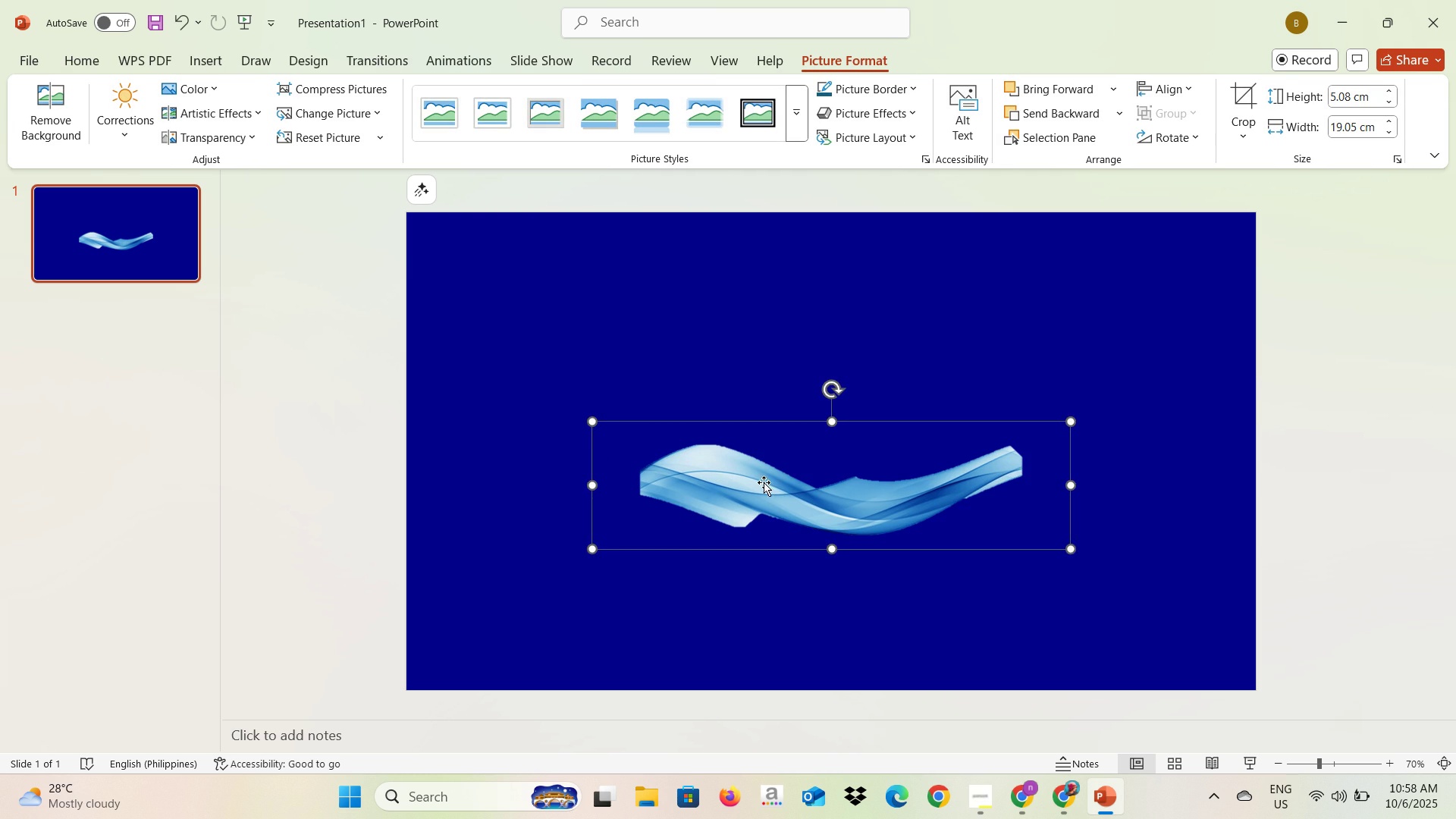 
wait(33.87)
 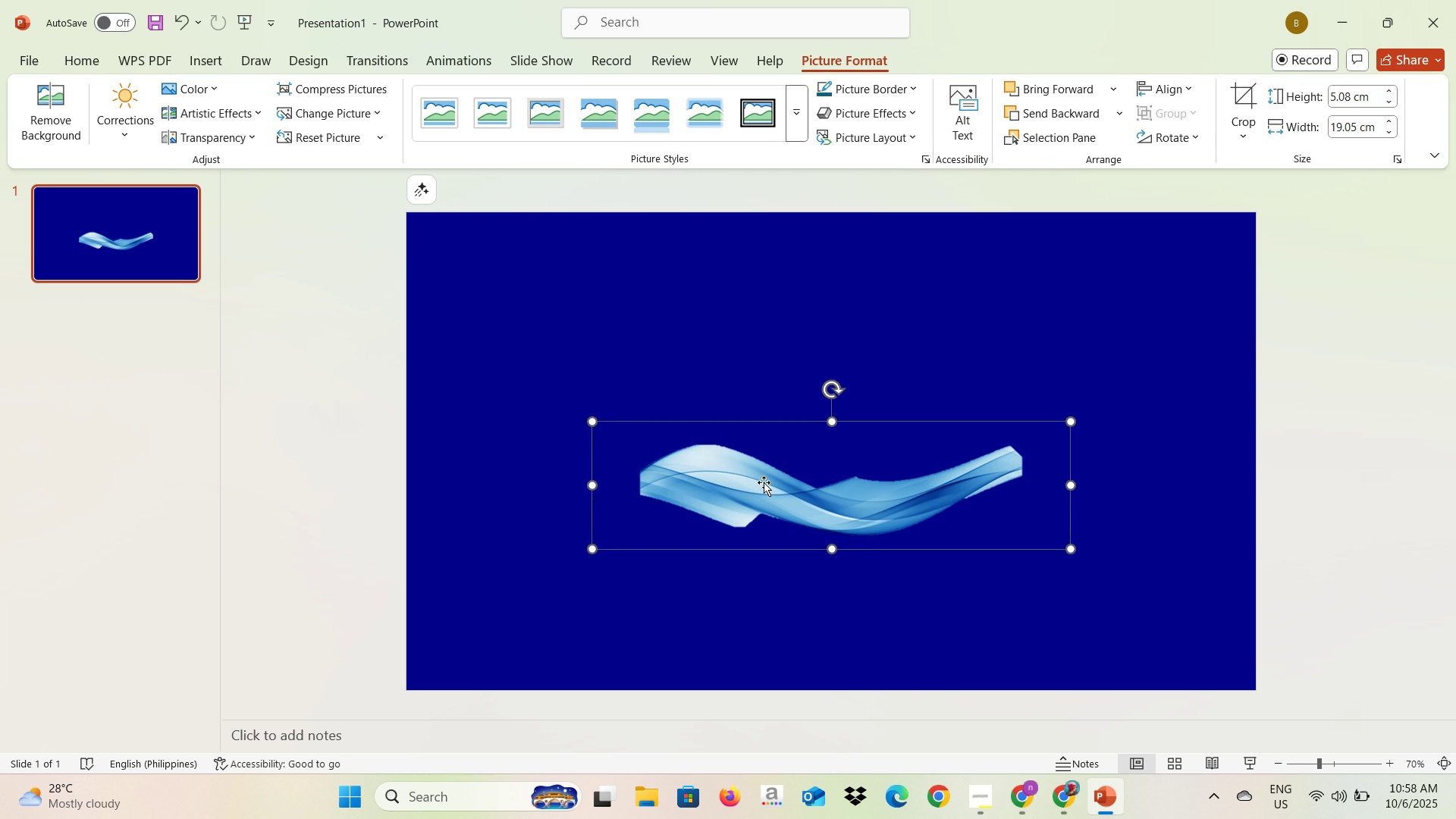 
left_click([1063, 483])
 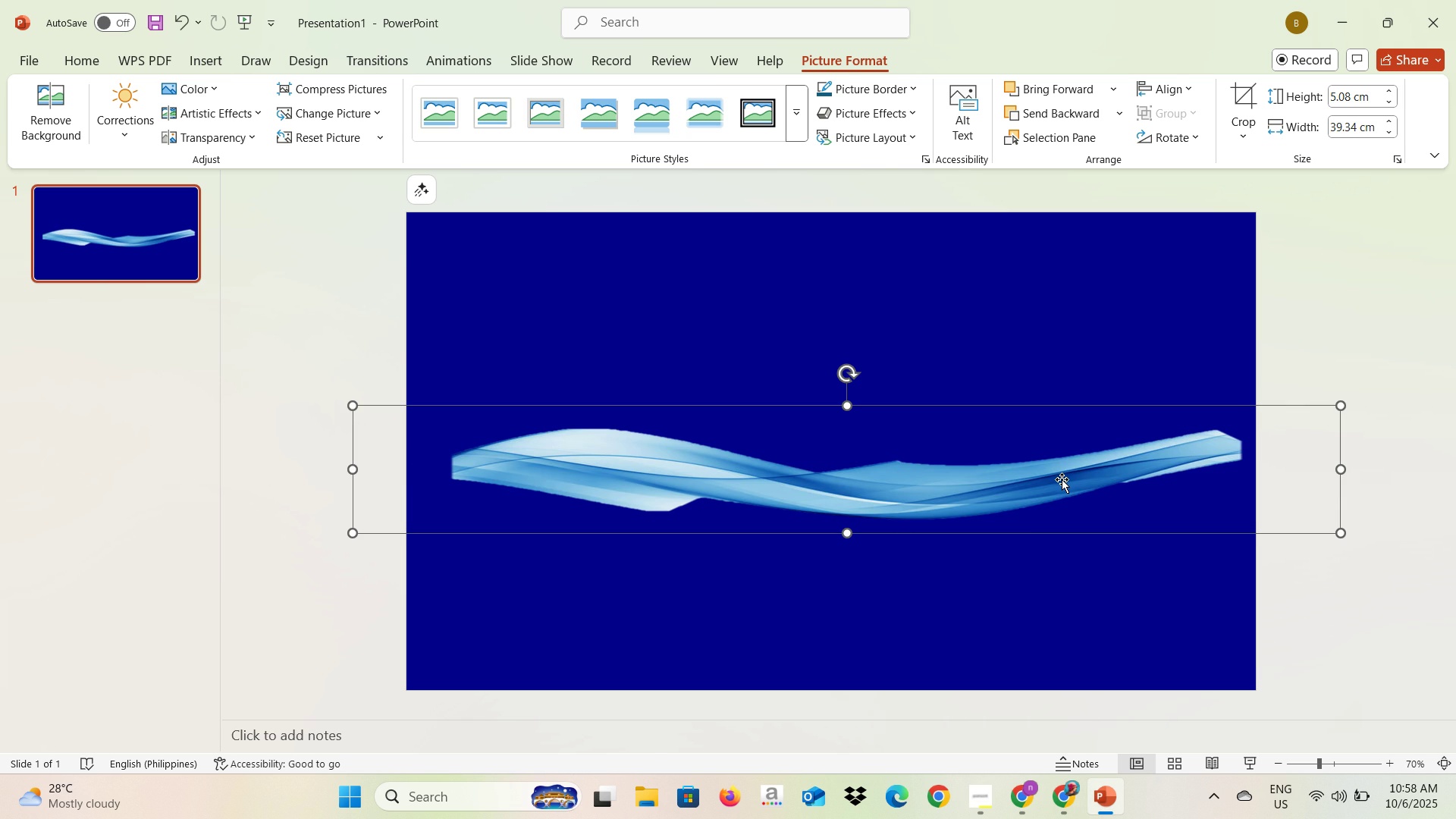 
key(Backspace)
 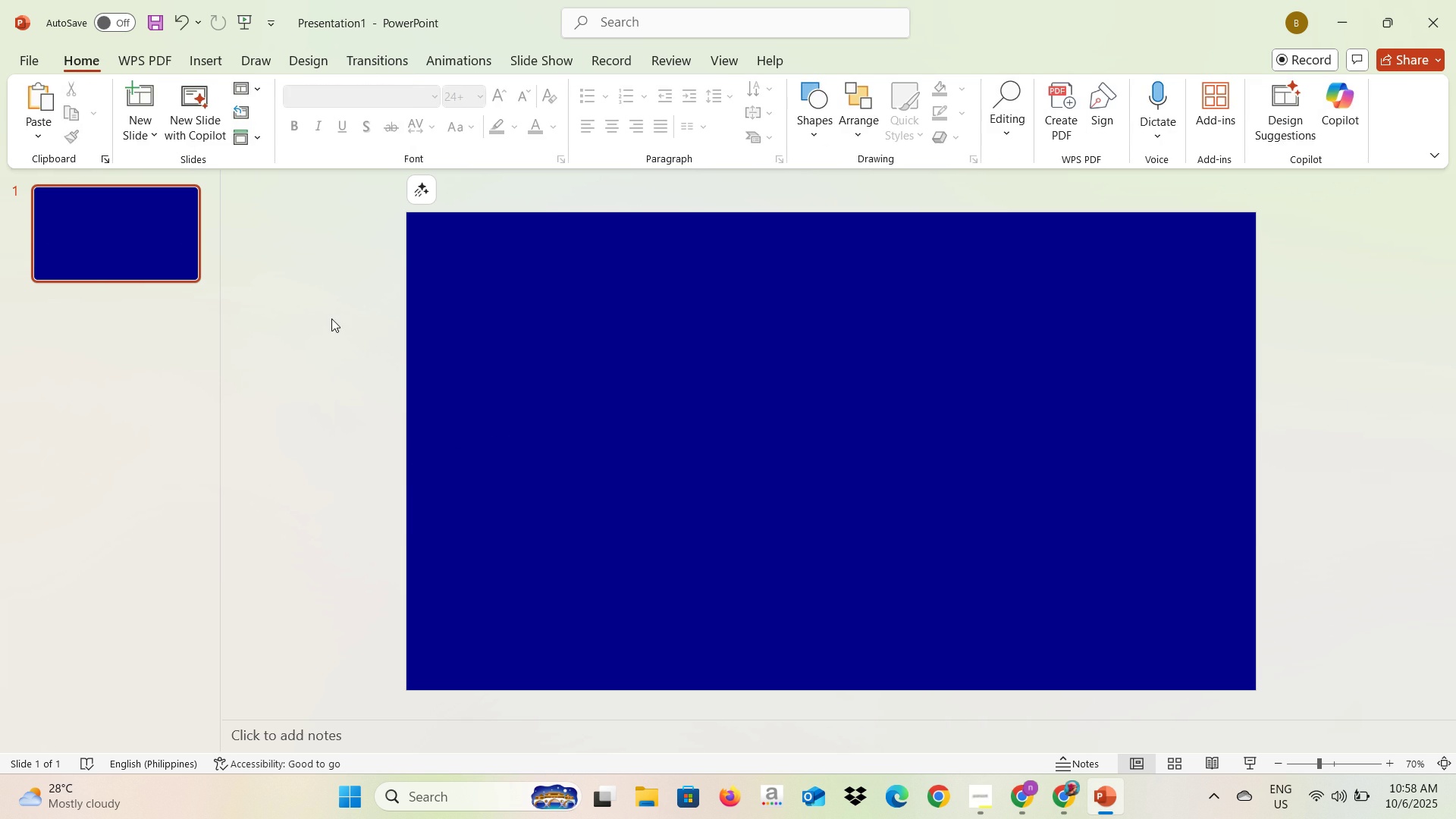 
key(Alt+AltLeft)
 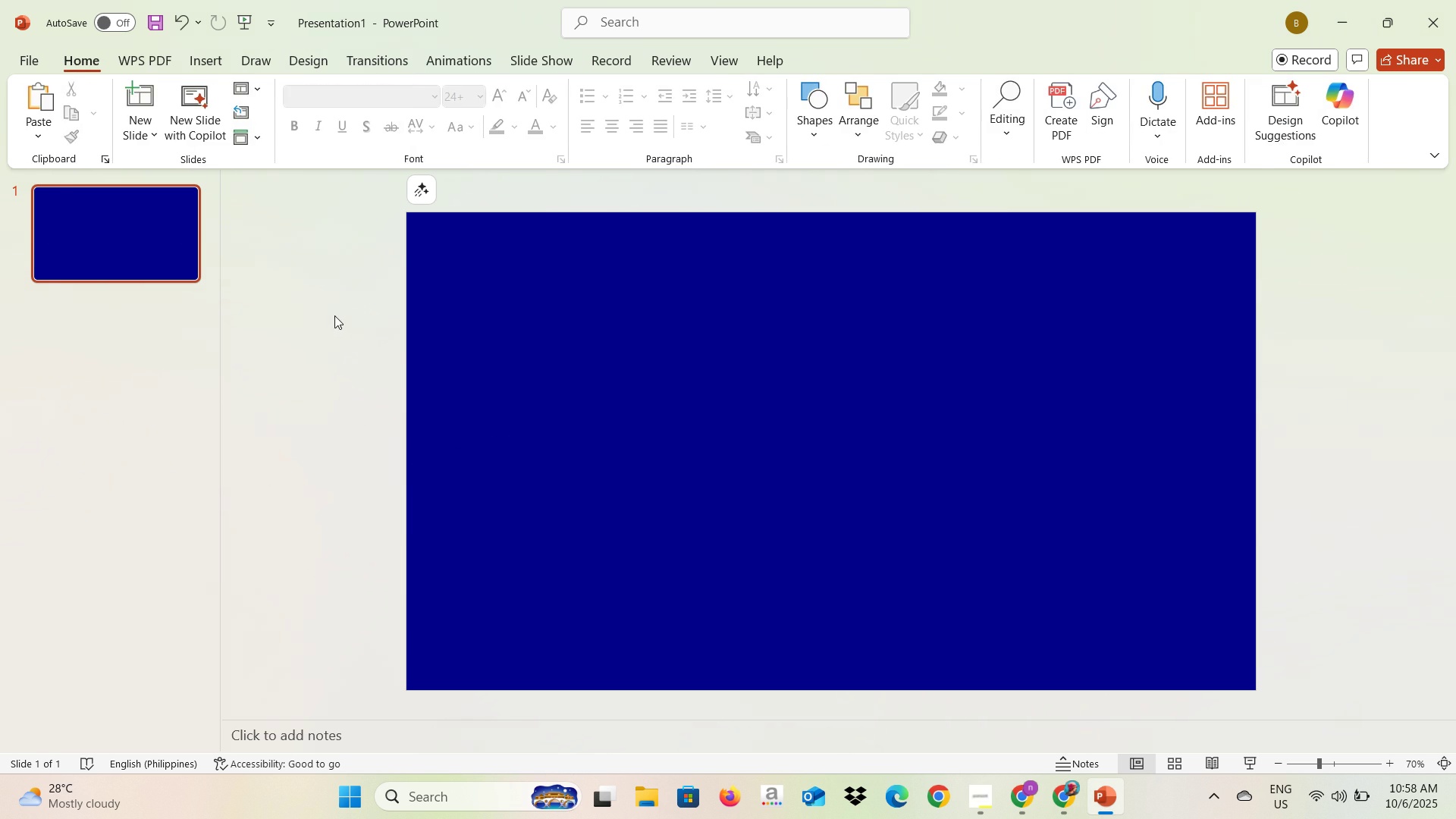 
key(Alt+Tab)
 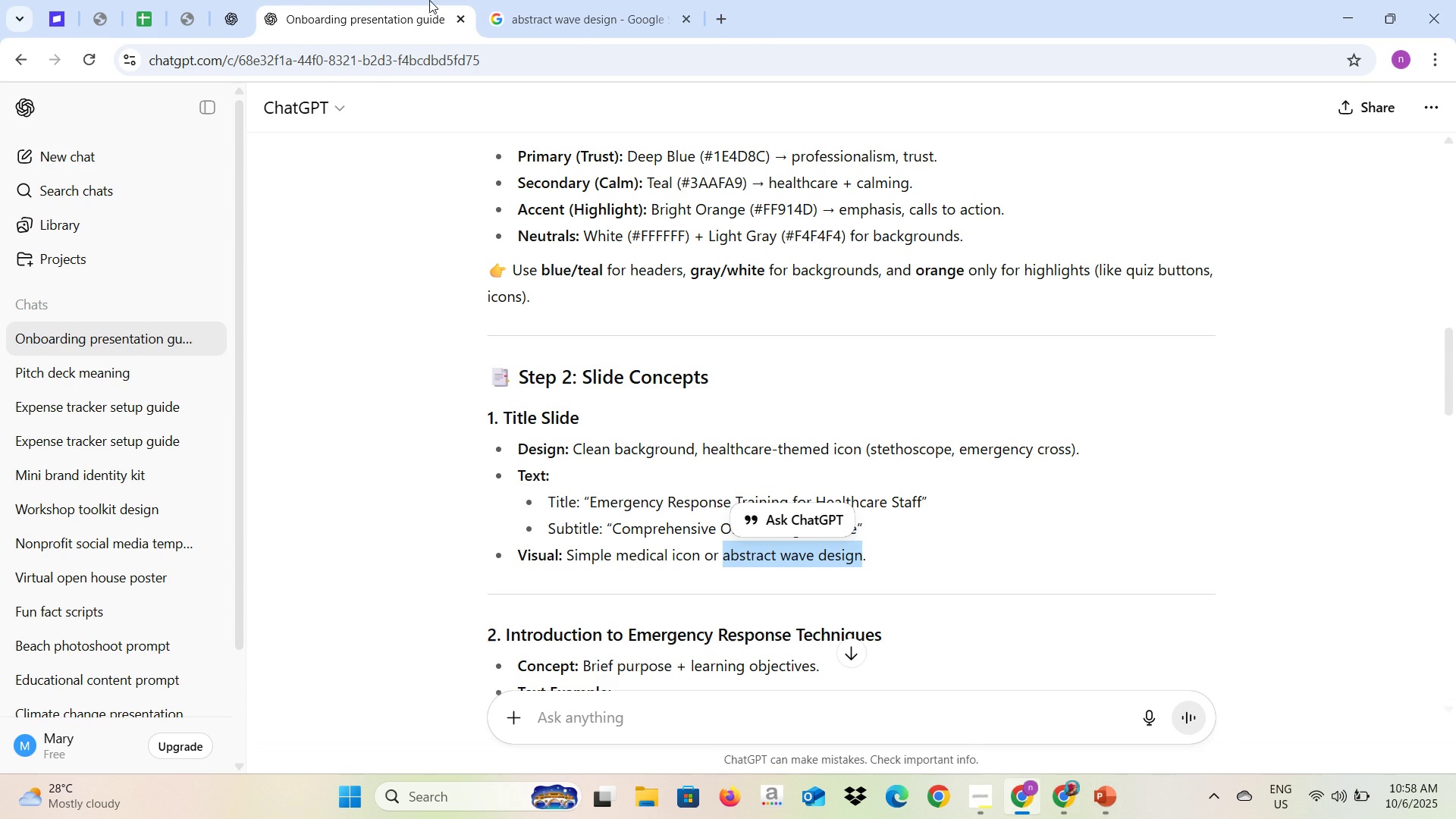 
left_click([499, 0])
 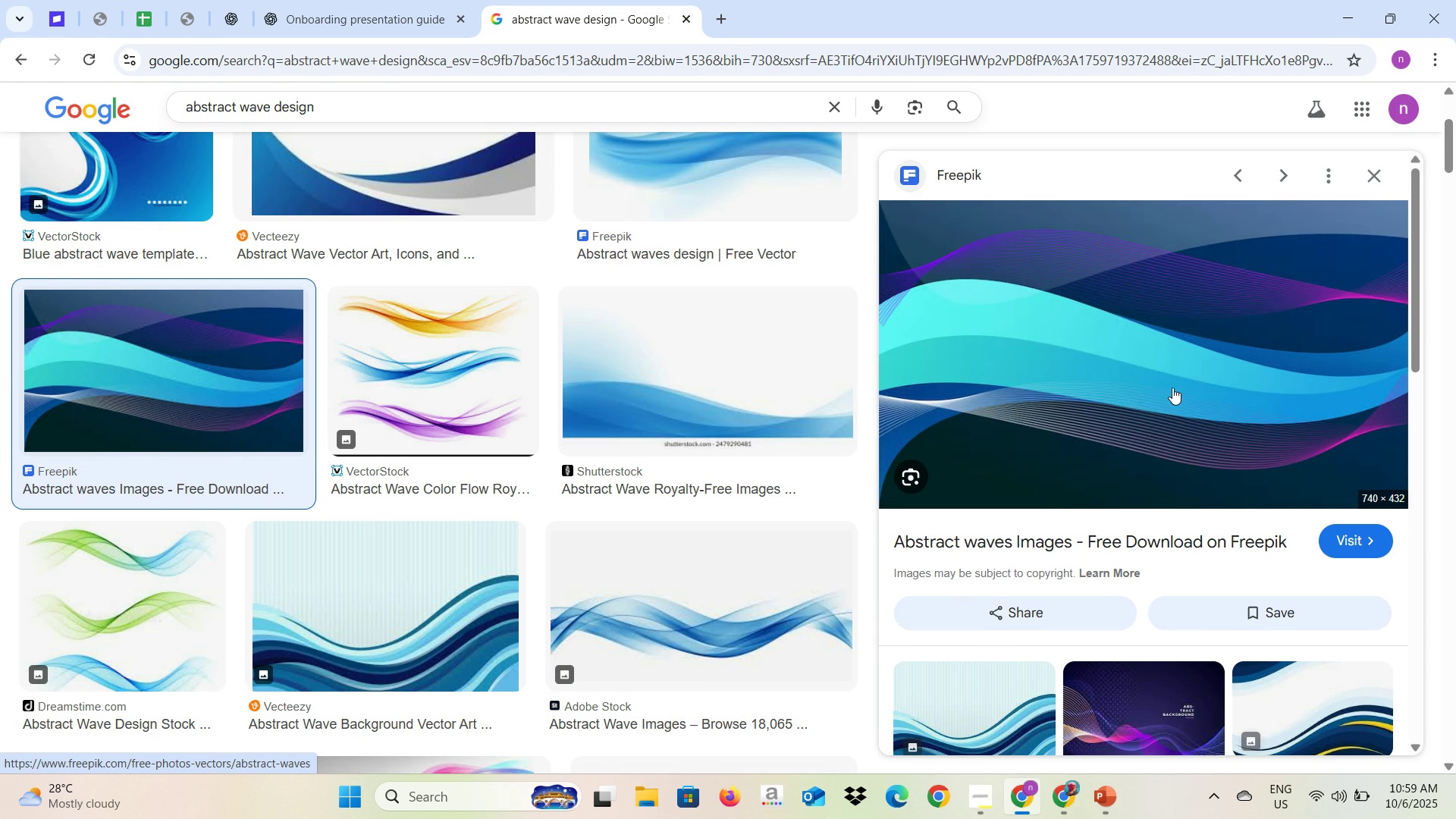 
wait(5.41)
 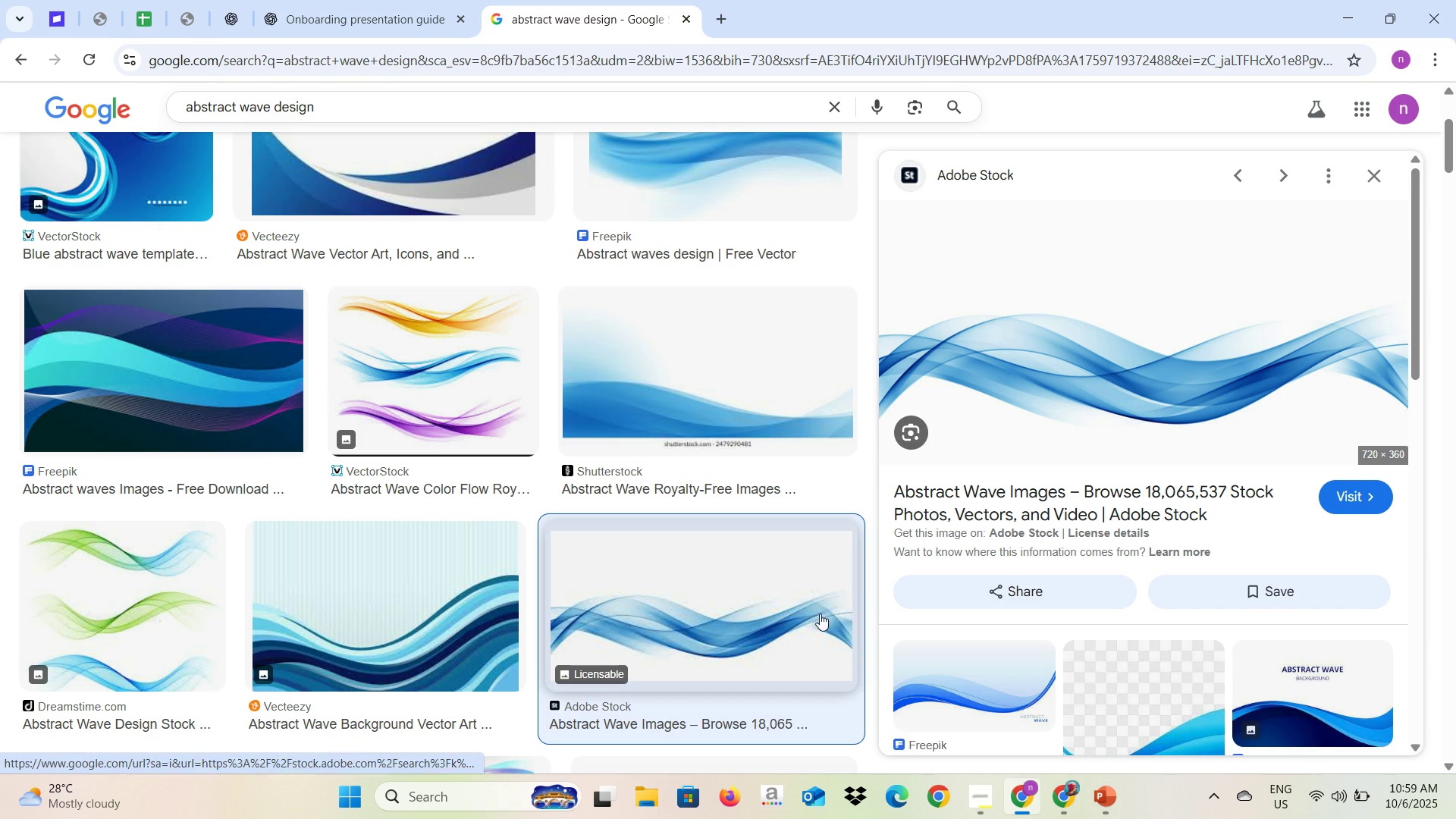 
scroll: coordinate [1137, 389], scroll_direction: down, amount: 5.0
 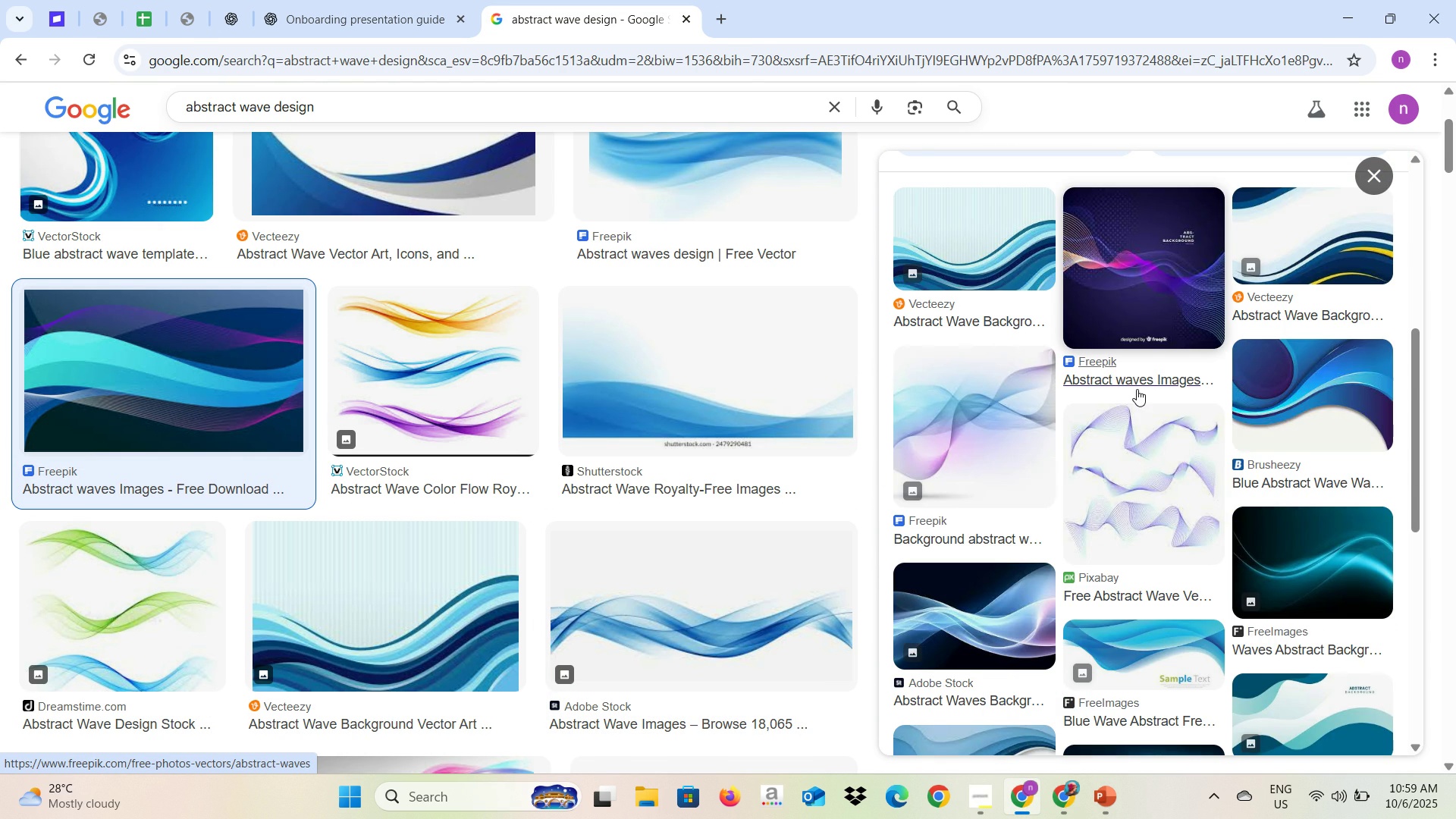 
scroll: coordinate [1137, 389], scroll_direction: up, amount: 7.0
 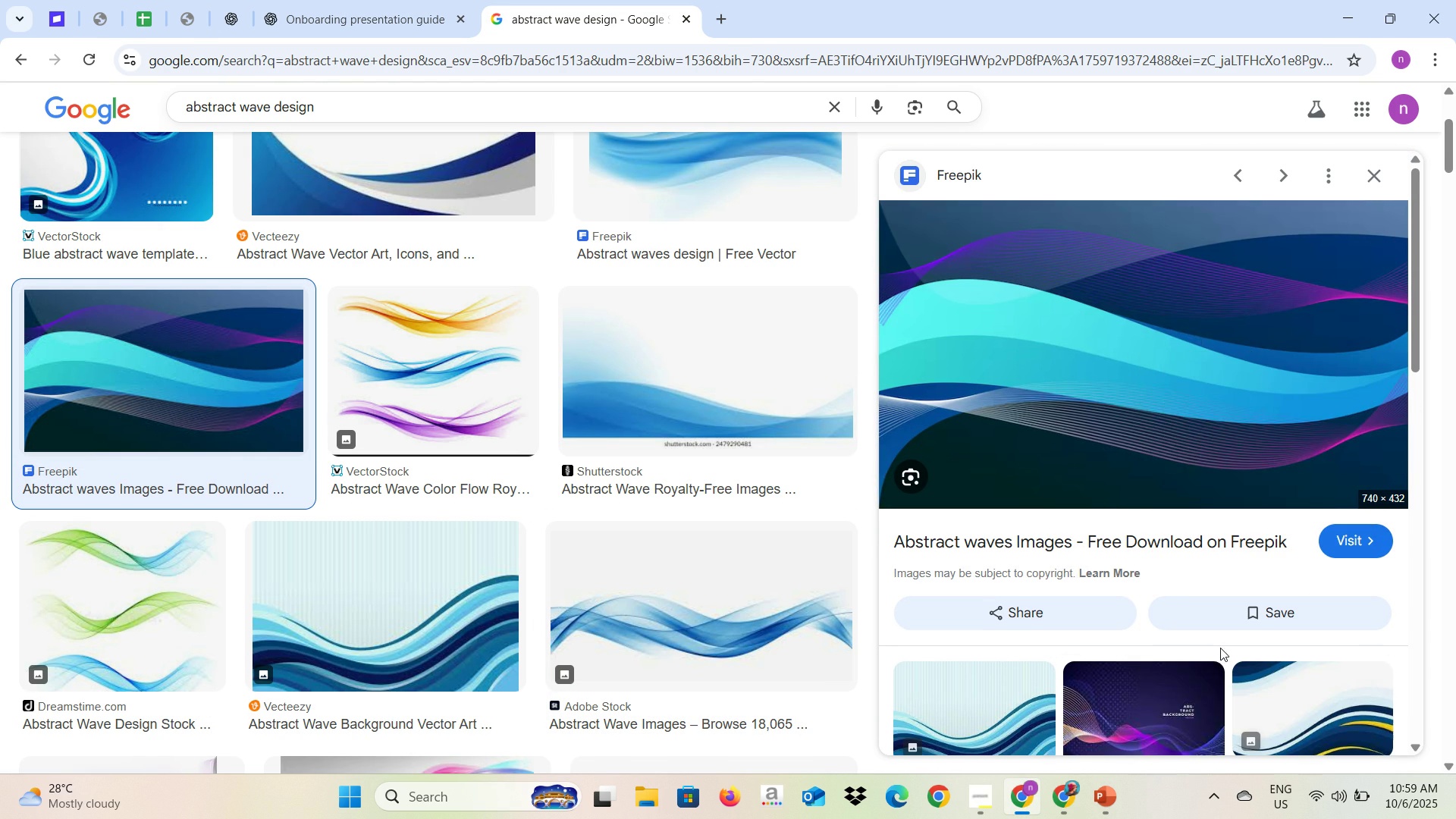 
left_click([1220, 648])
 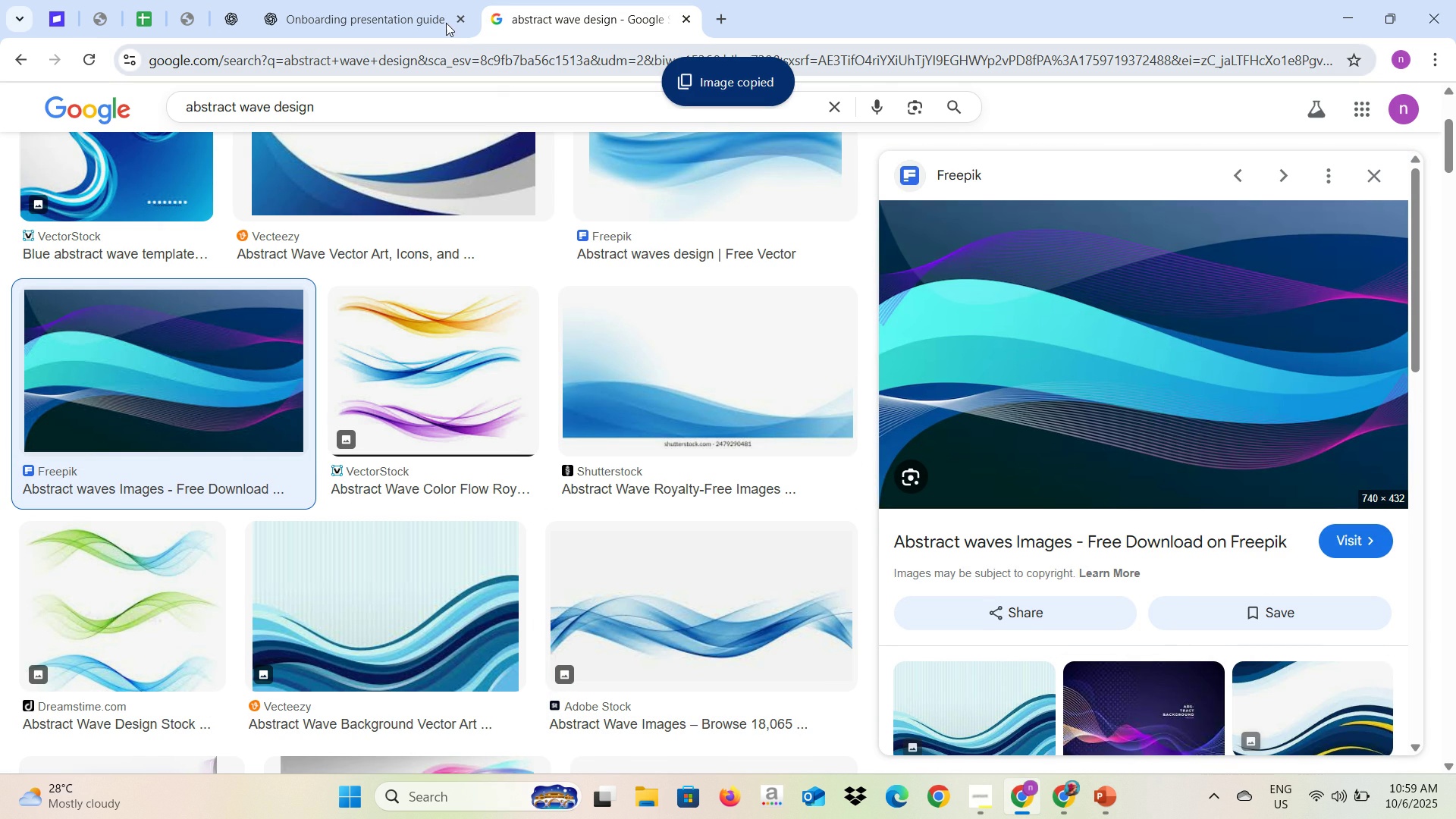 
key(Alt+AltLeft)
 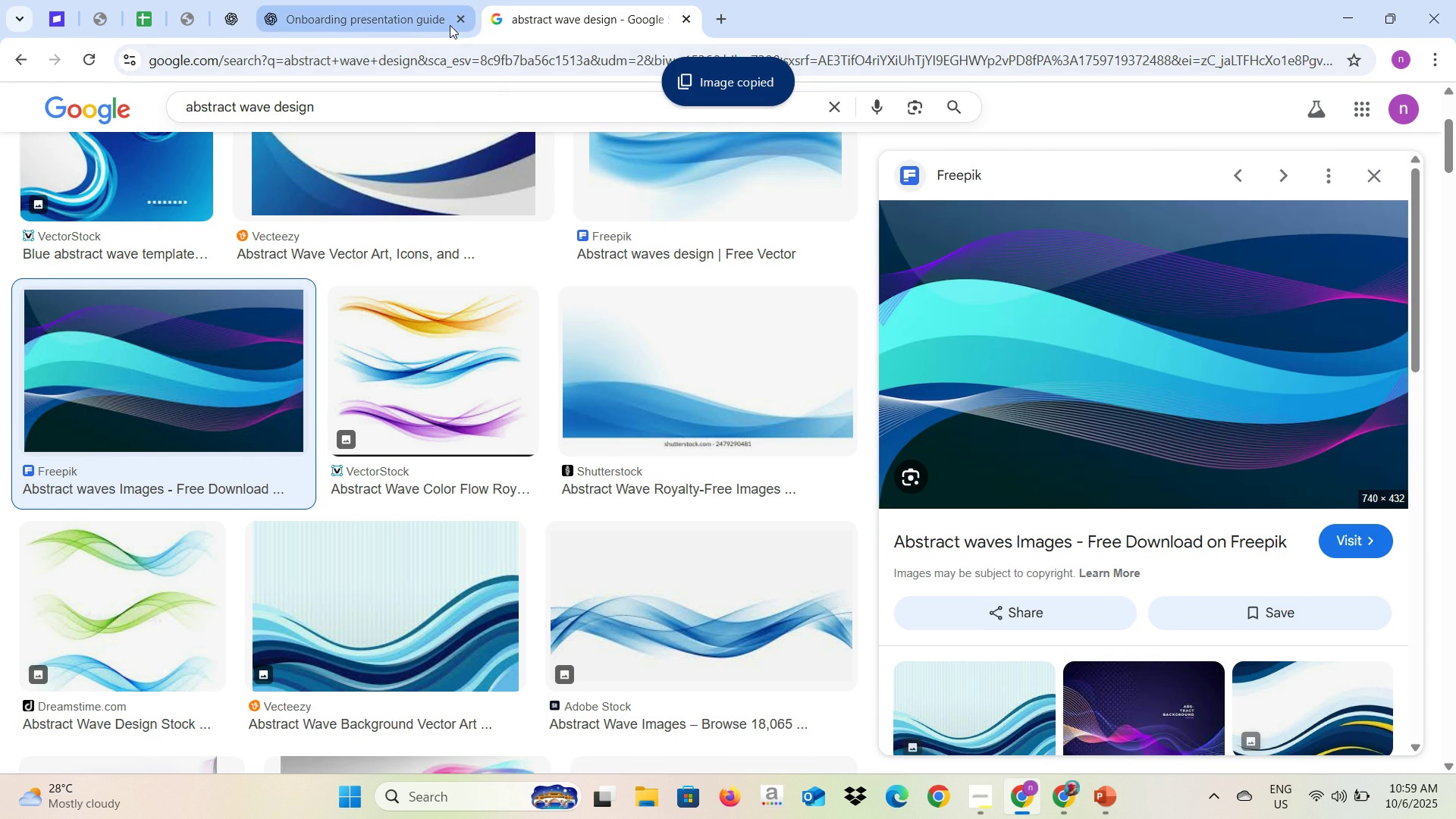 
key(Alt+Tab)